 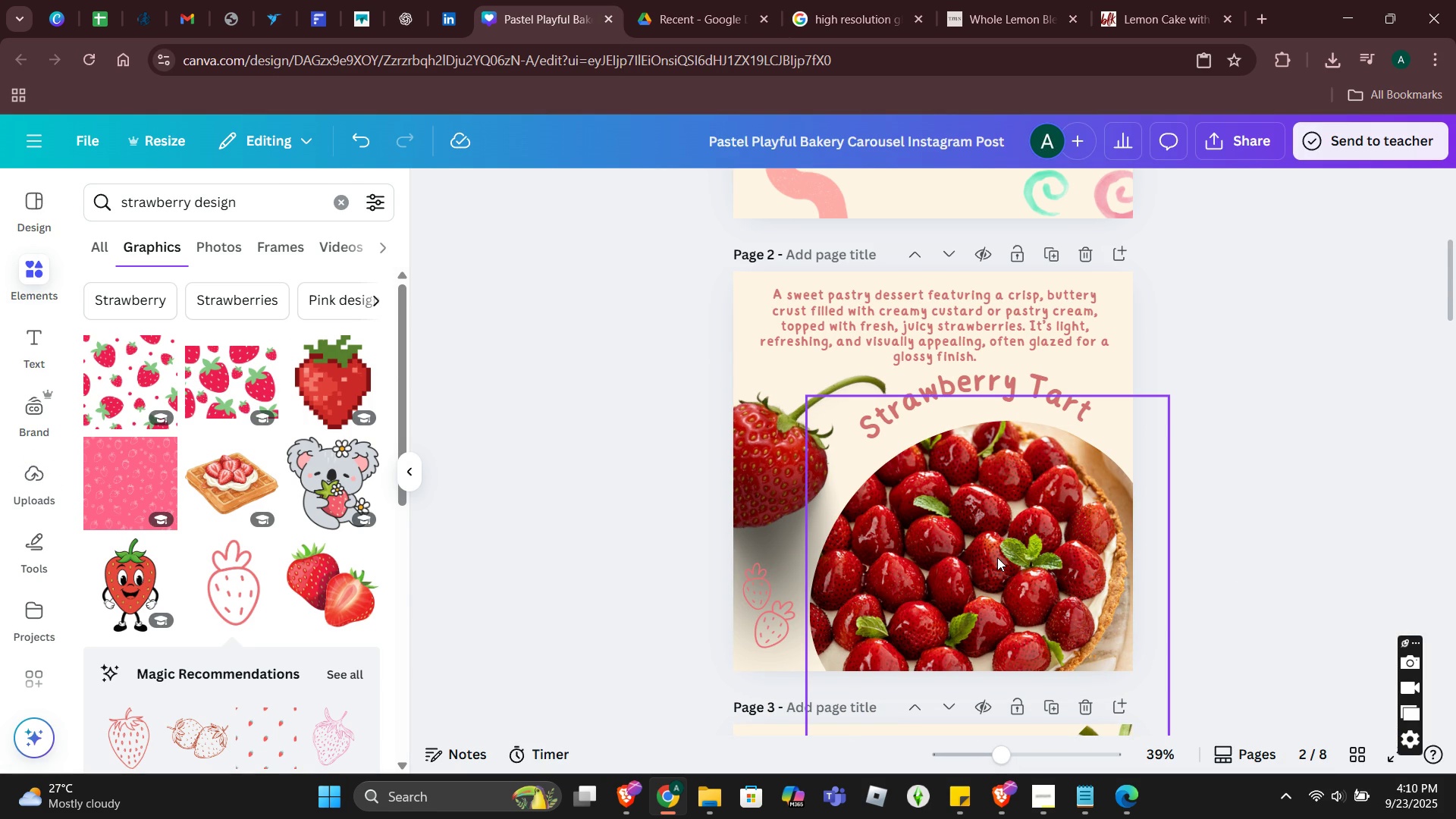 
scroll: coordinate [998, 548], scroll_direction: down, amount: 6.0
 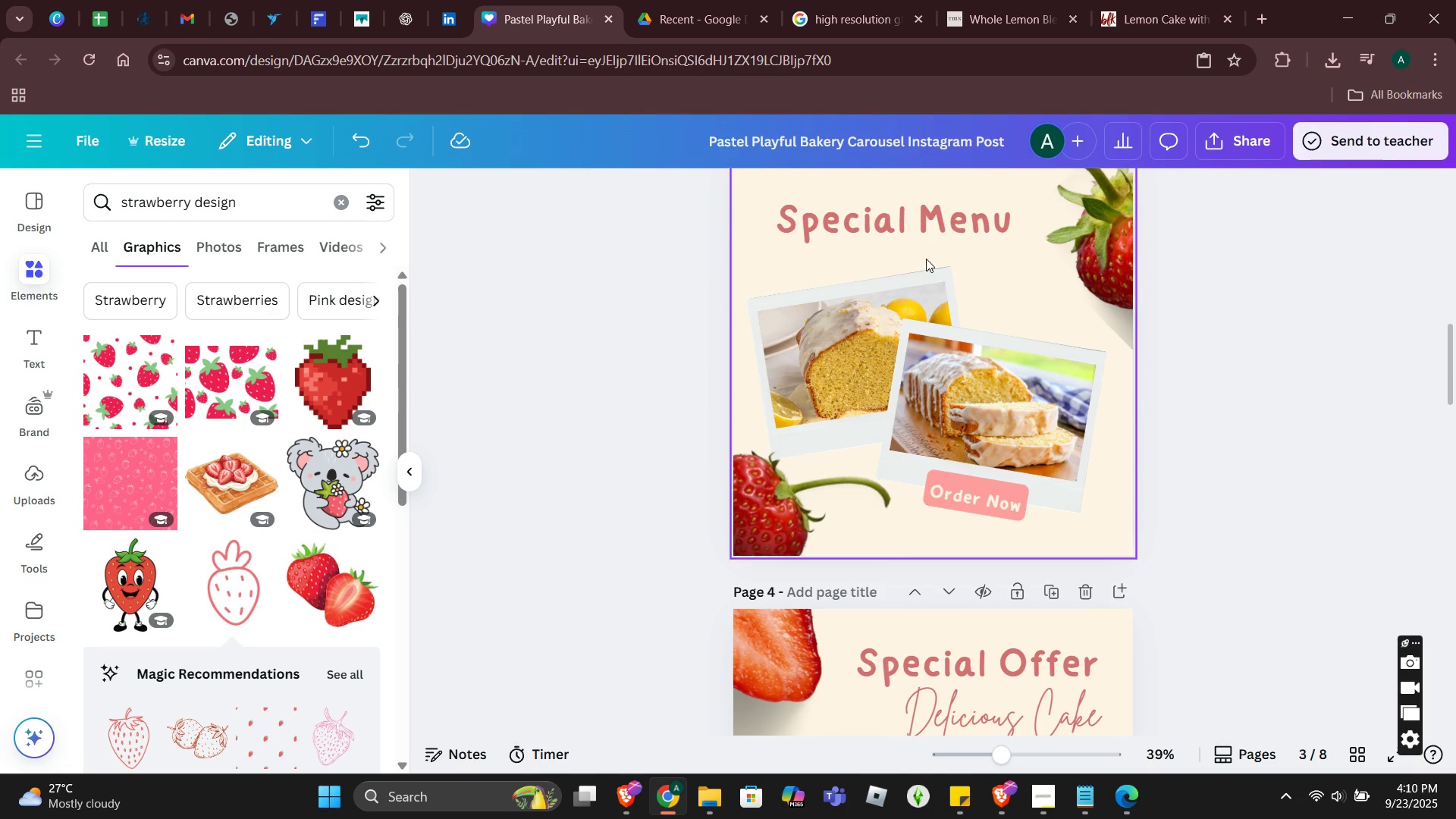 
scroll: coordinate [931, 266], scroll_direction: up, amount: 1.0
 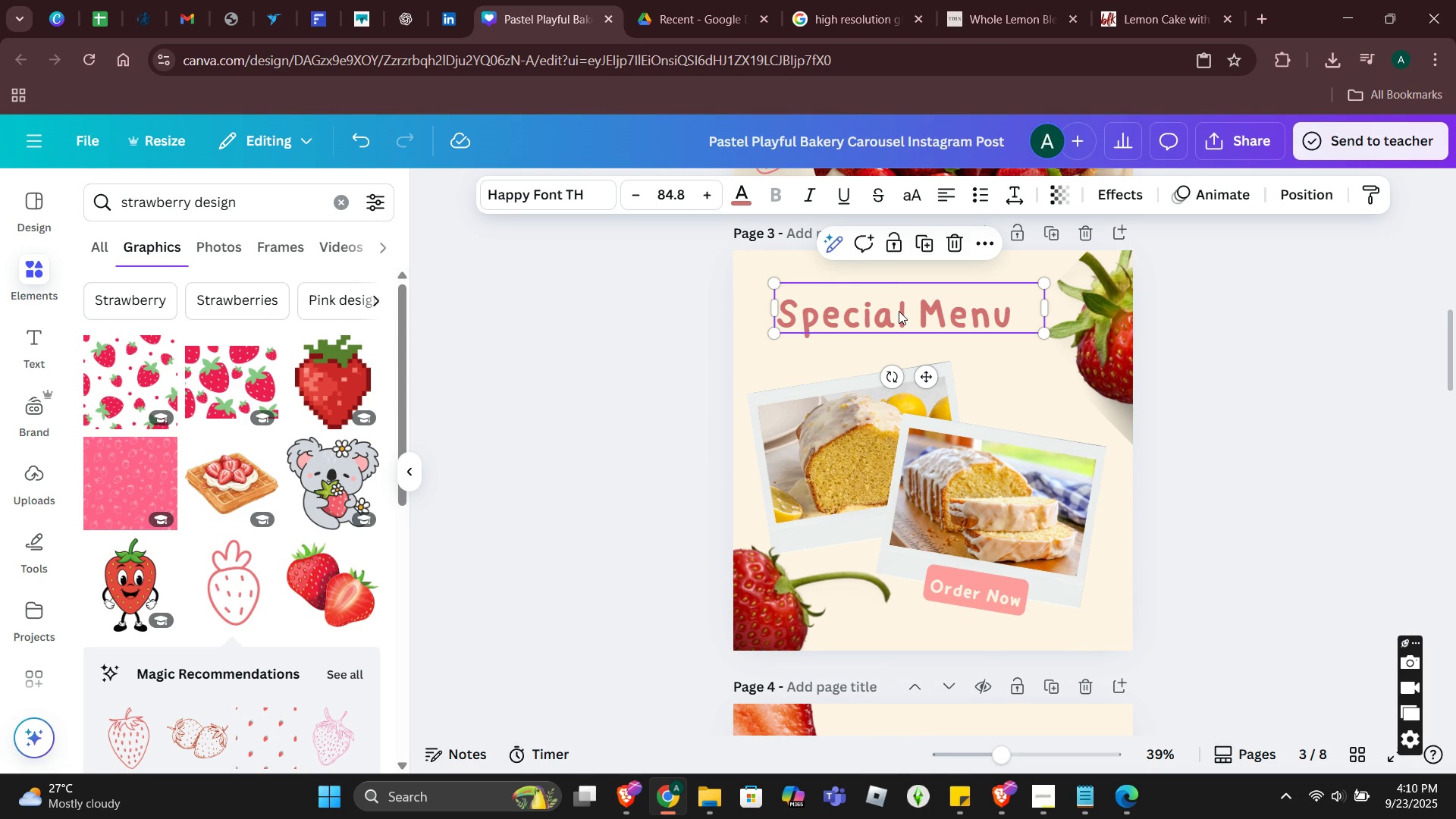 
double_click([899, 311])
 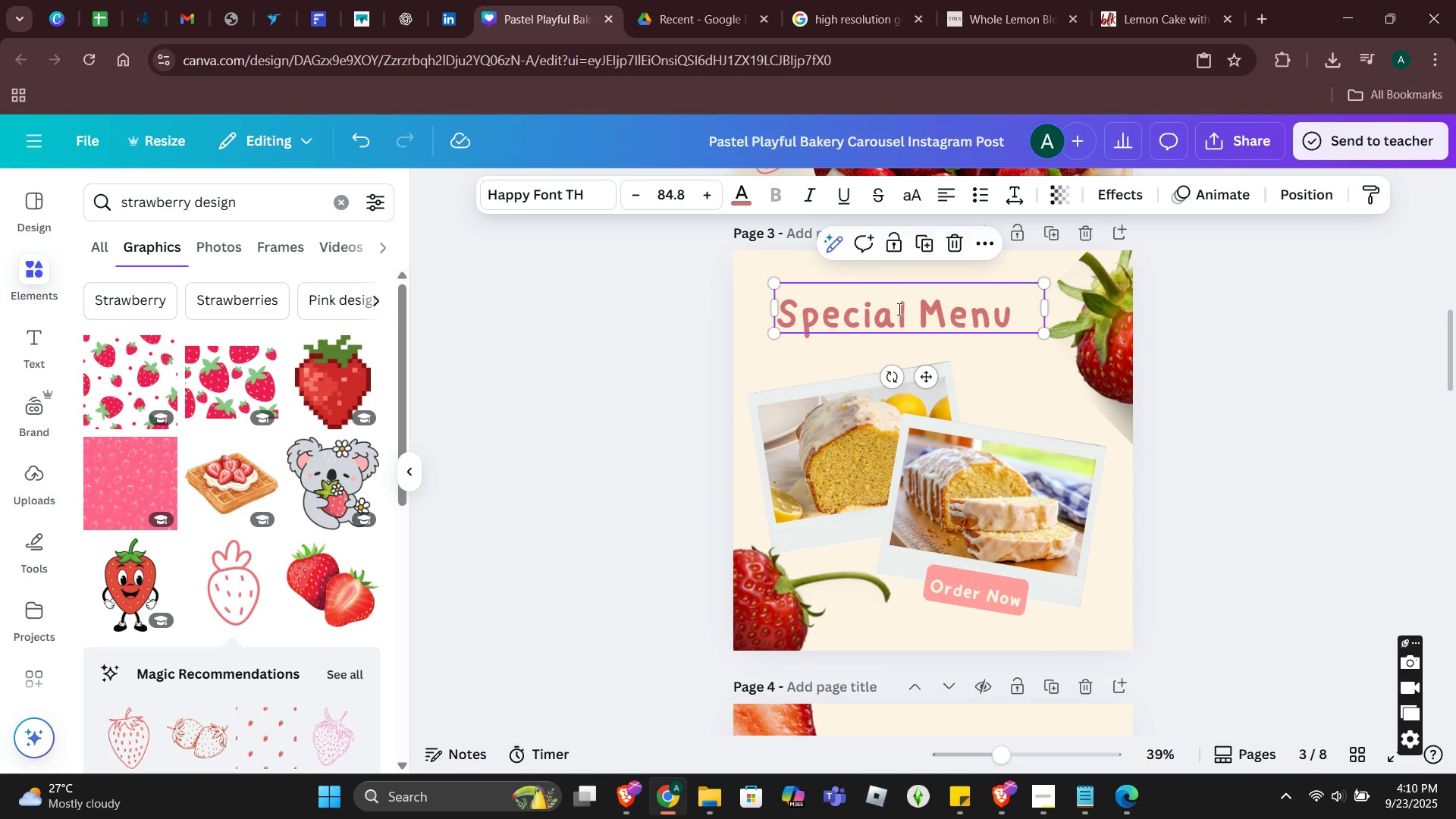 
triple_click([898, 309])
 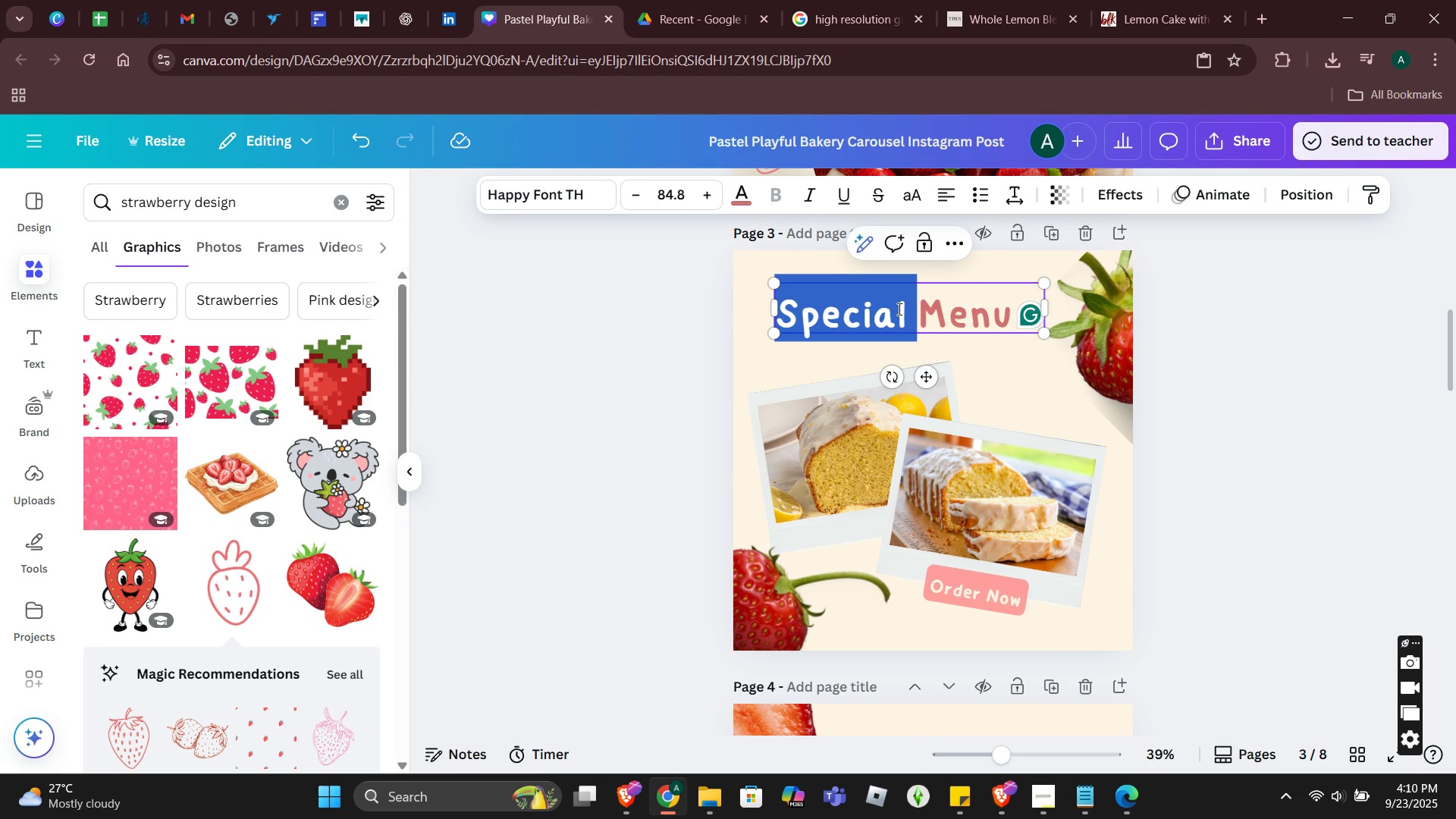 
double_click([898, 309])
 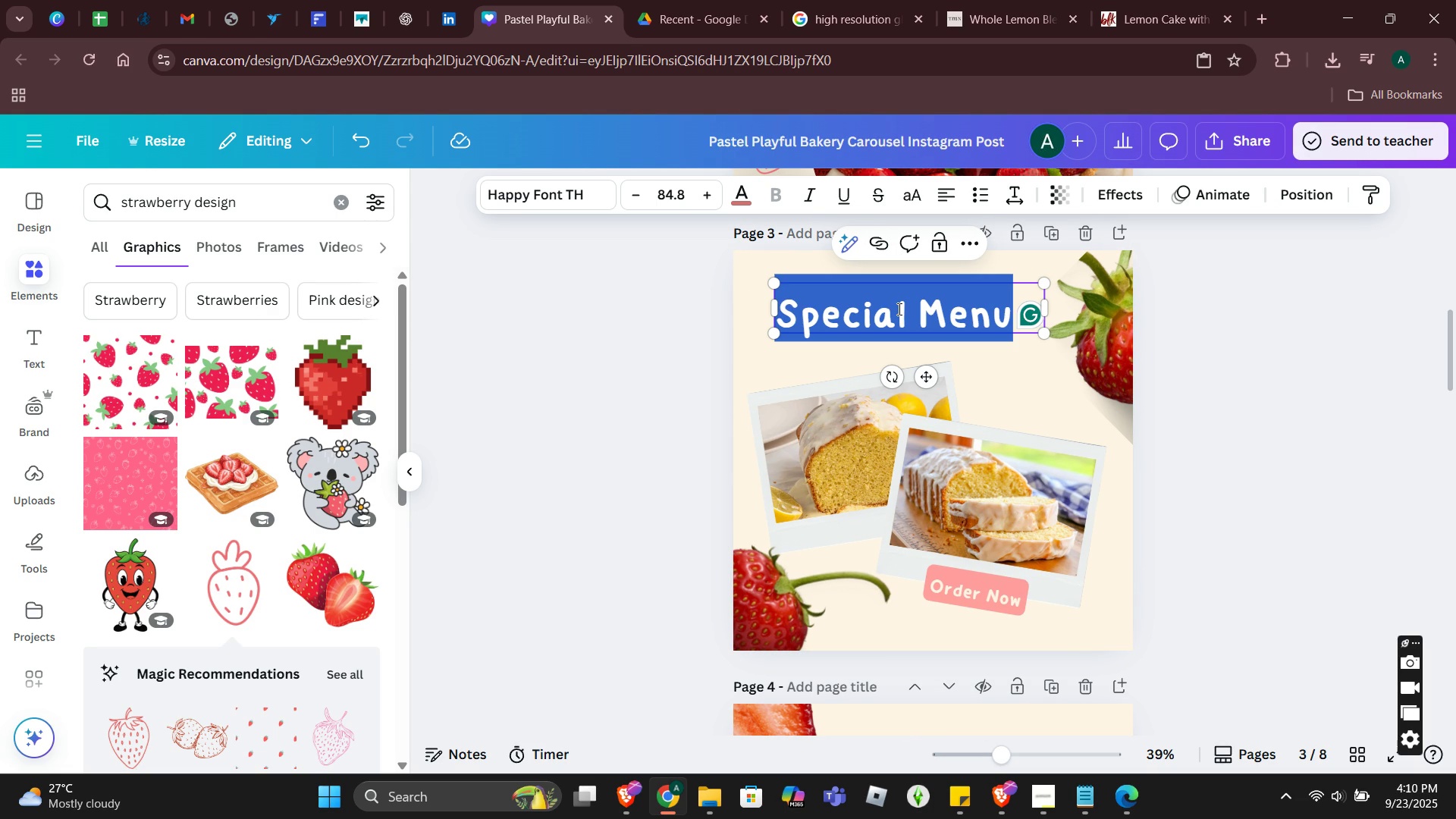 
triple_click([898, 309])
 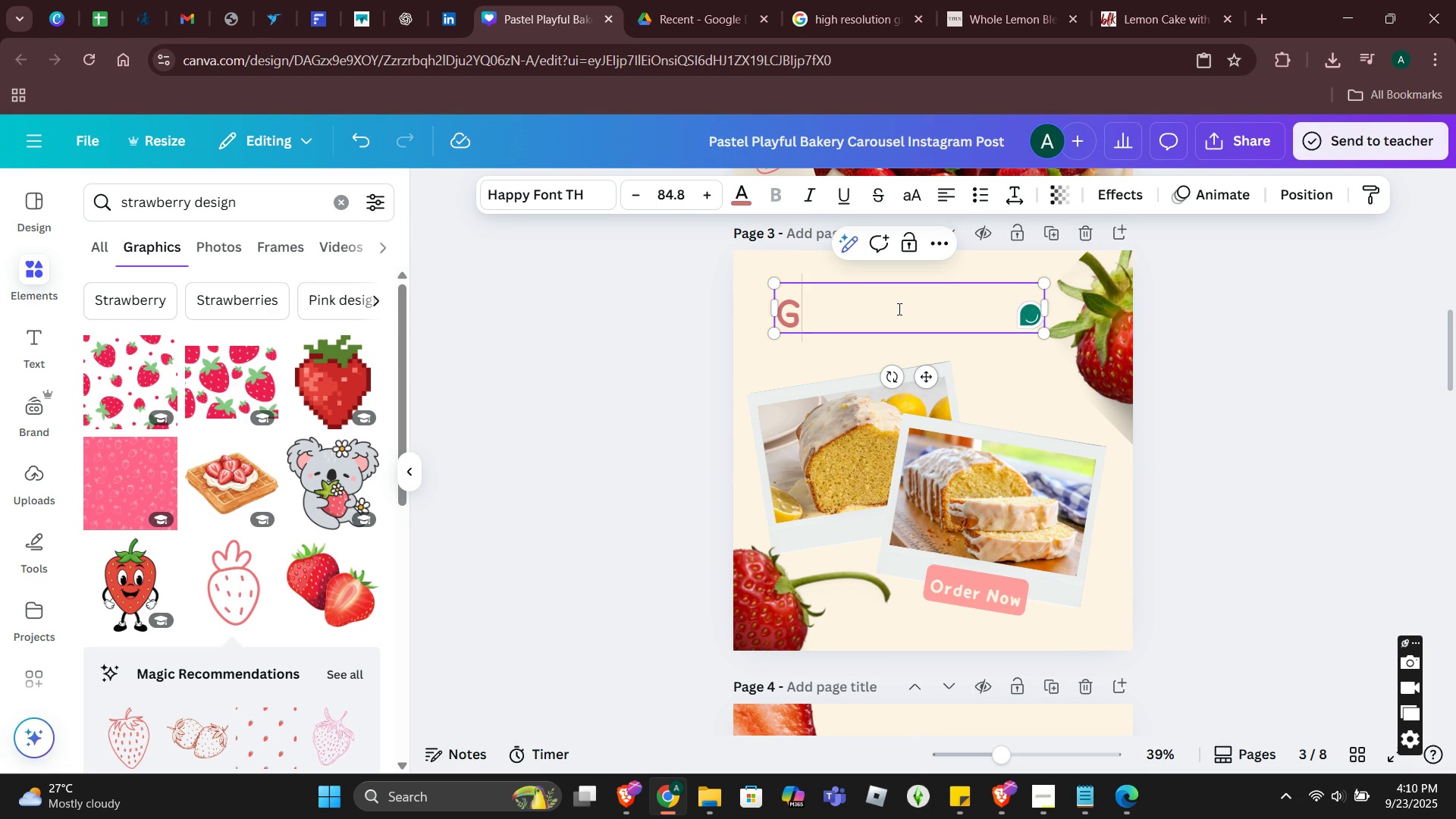 
type(Glazed e)
key(Backspace)
type(lemon)
key(Backspace)
key(Backspace)
key(Backspace)
key(Backspace)
key(Backspace)
type(Lemon CA)
key(Backspace)
type(ake )